 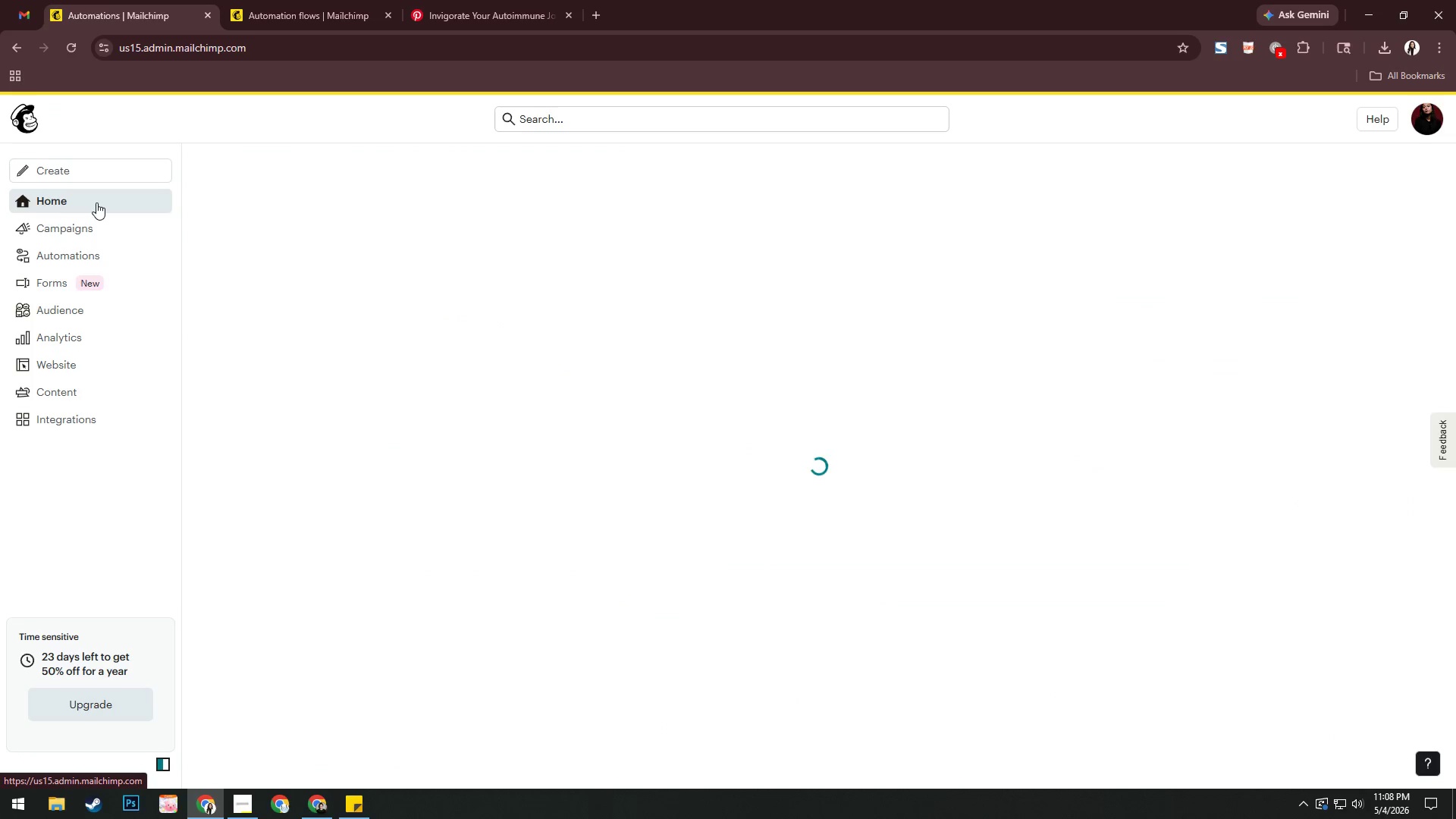 
left_click([108, 281])
 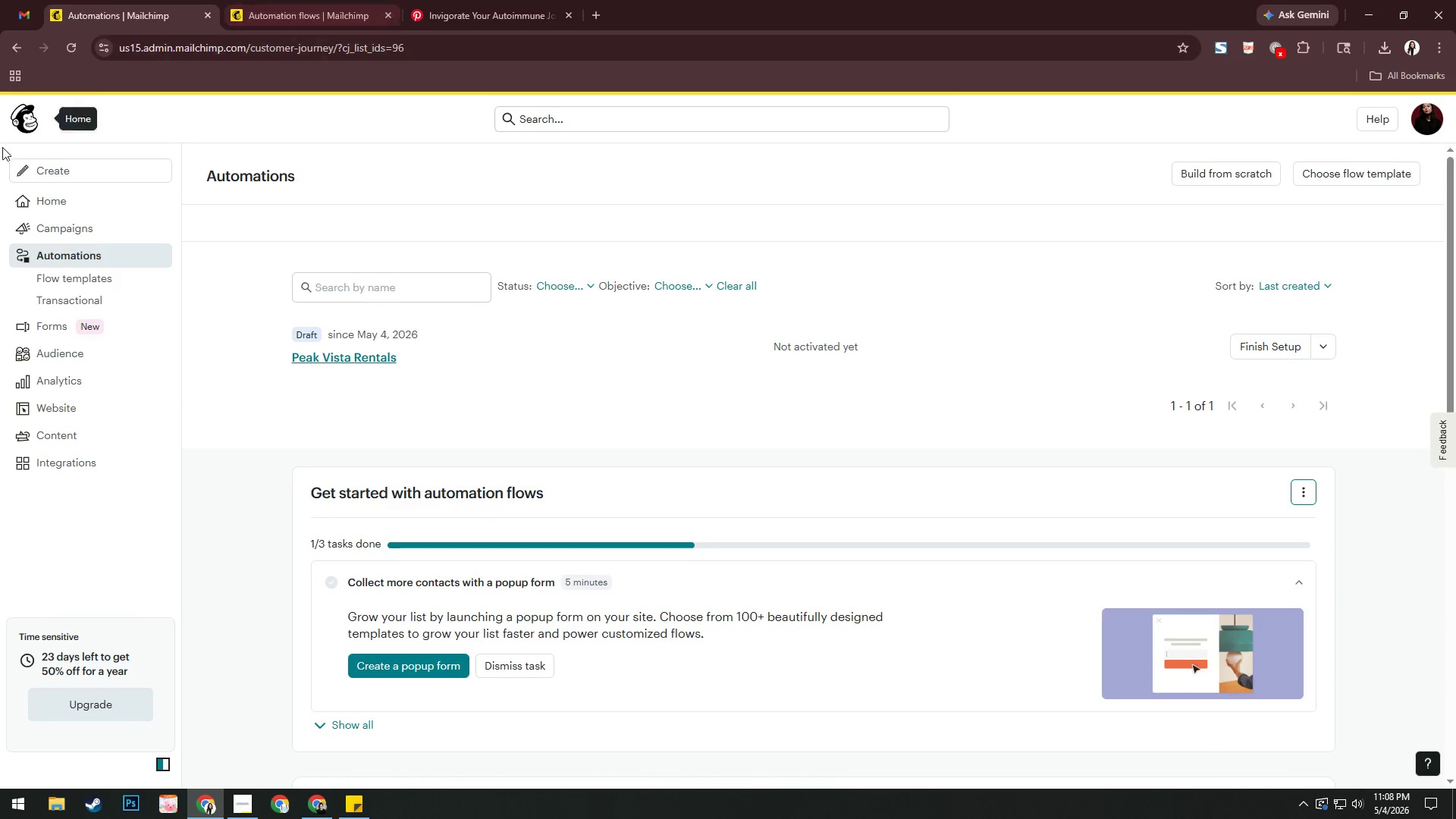 
double_click([364, 0])
 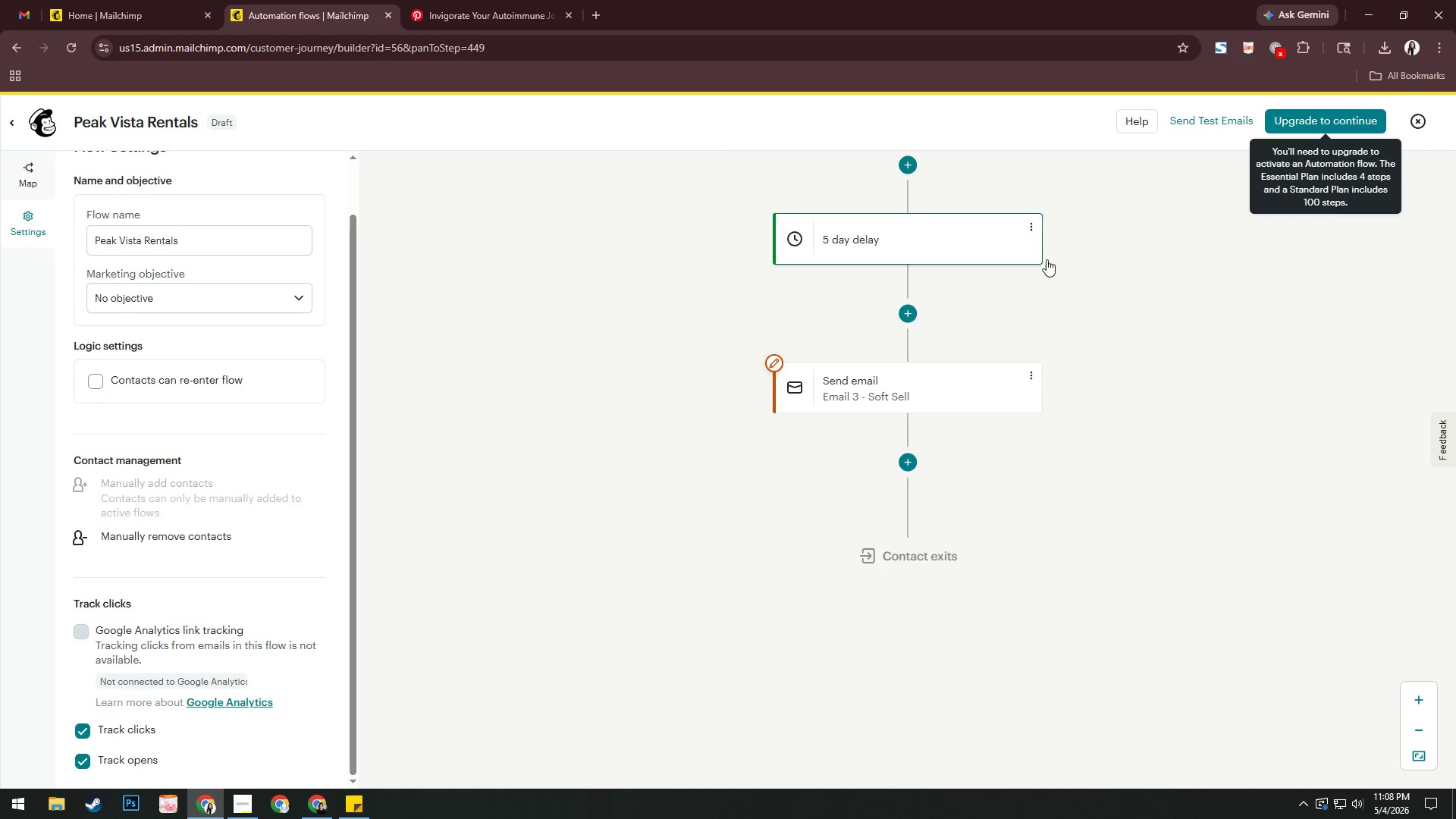 
left_click([1158, 331])
 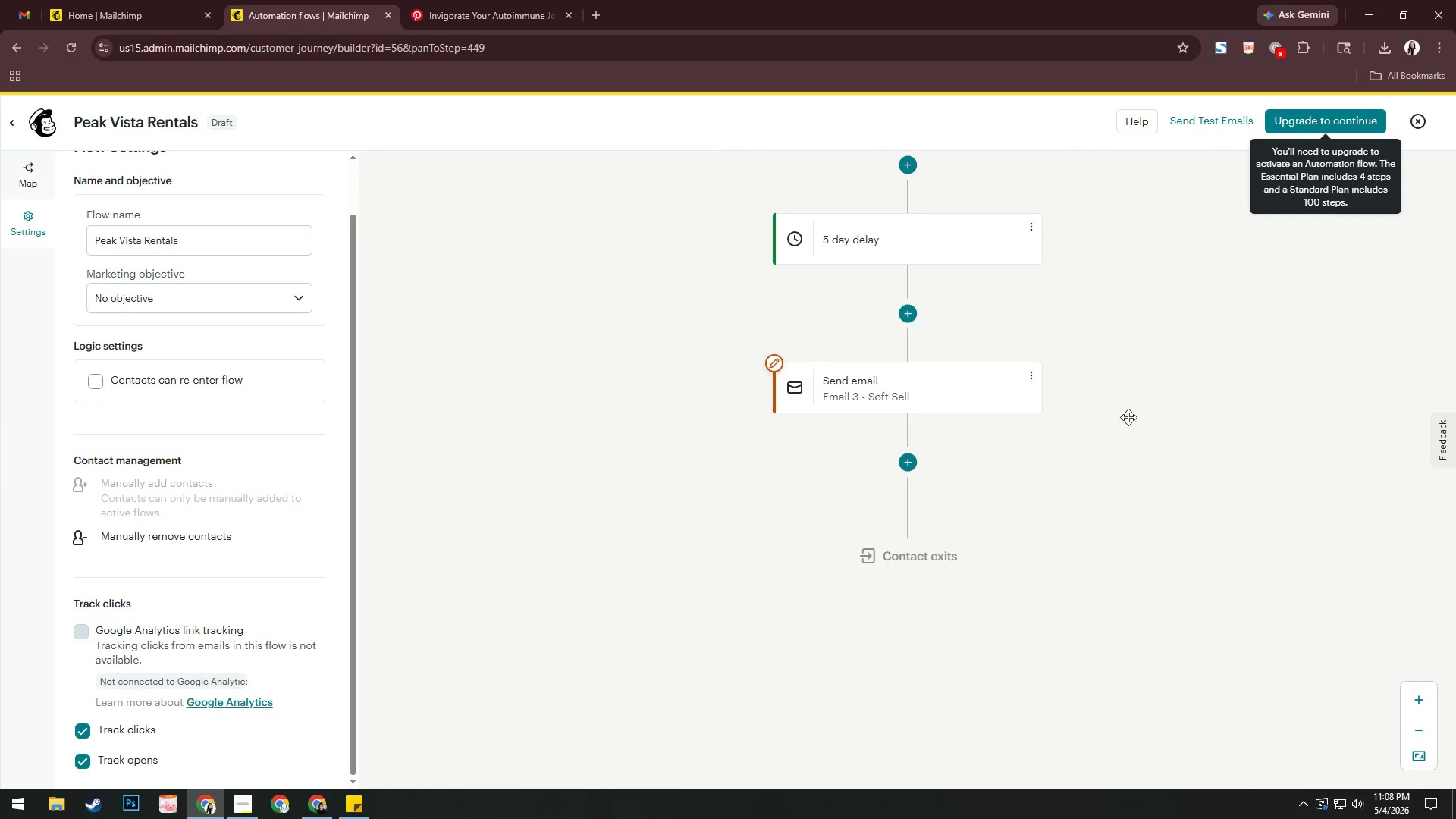 
scroll: coordinate [1118, 424], scroll_direction: up, amount: 22.0
 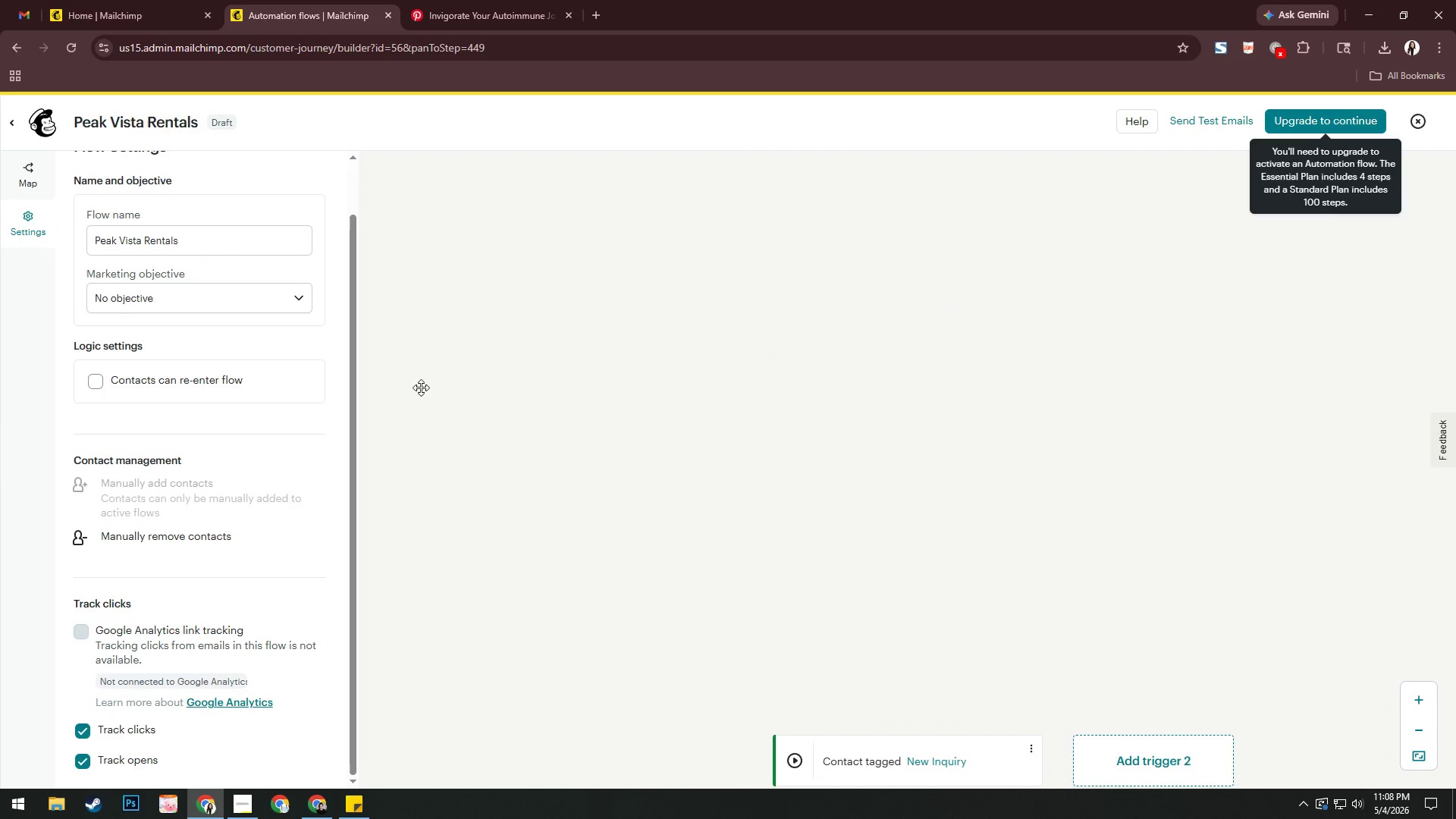 
scroll: coordinate [506, 429], scroll_direction: down, amount: 8.0
 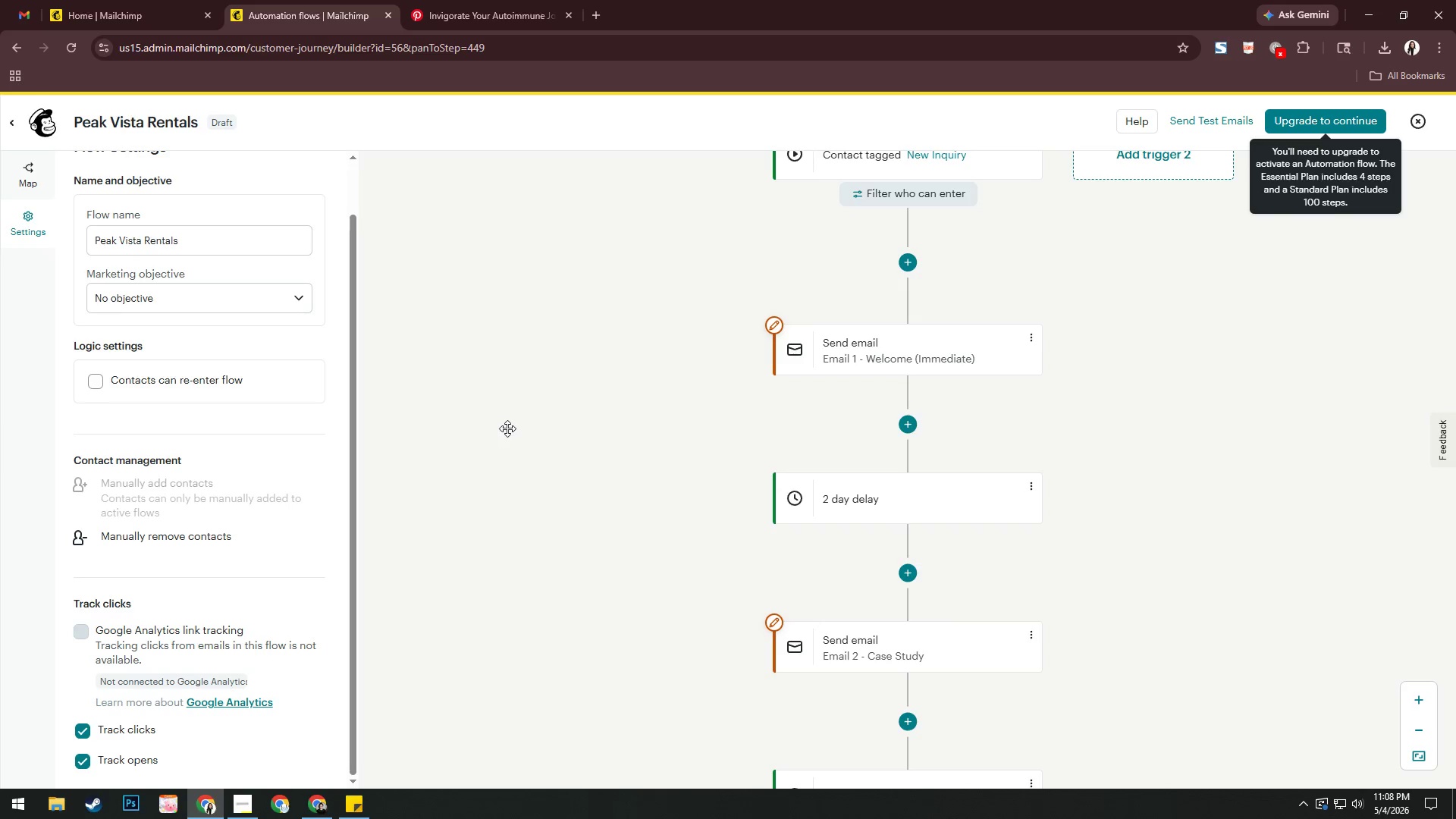 
left_click_drag(start_coordinate=[541, 416], to_coordinate=[516, 451])
 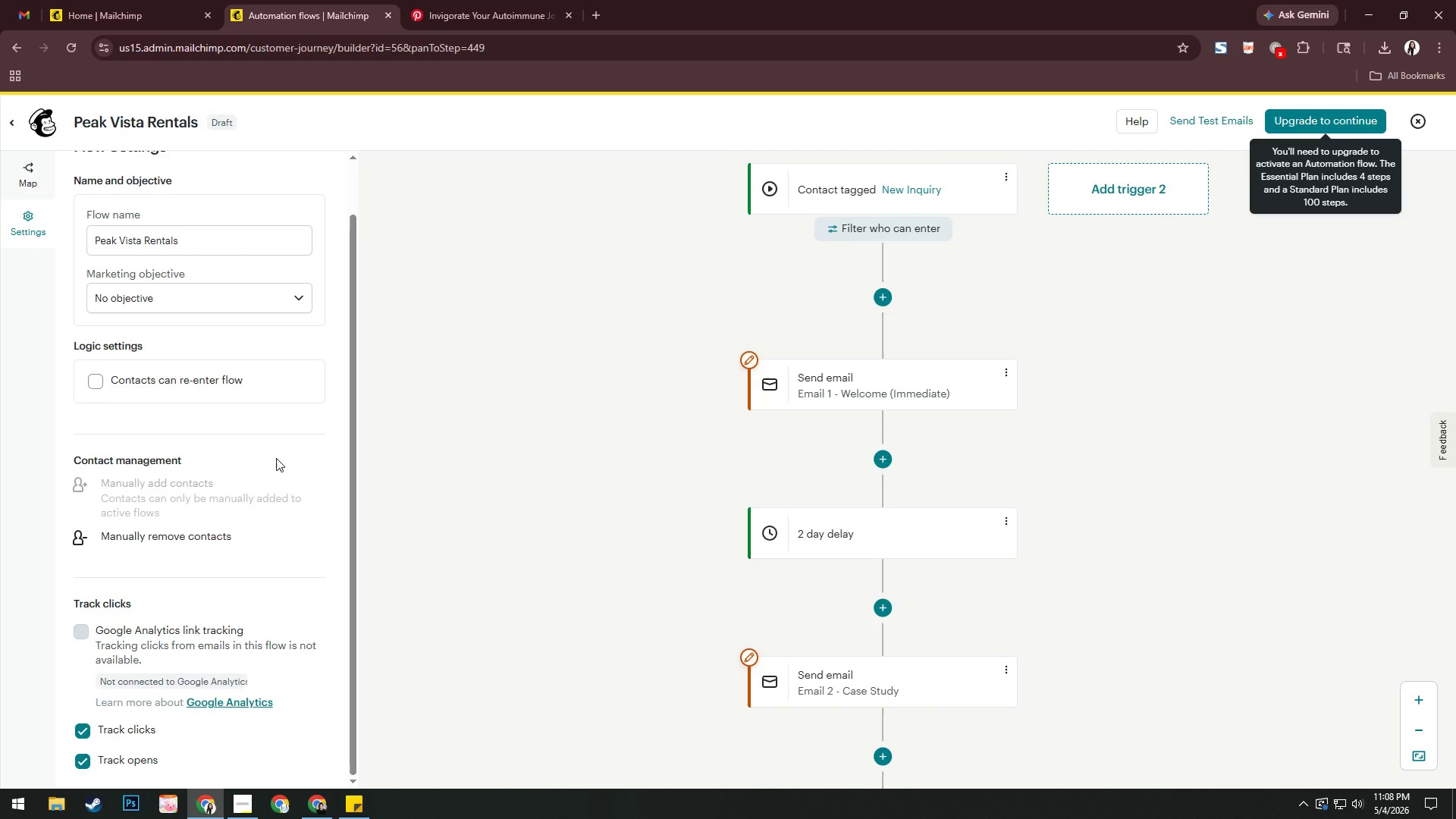 
scroll: coordinate [276, 458], scroll_direction: down, amount: 1.0
 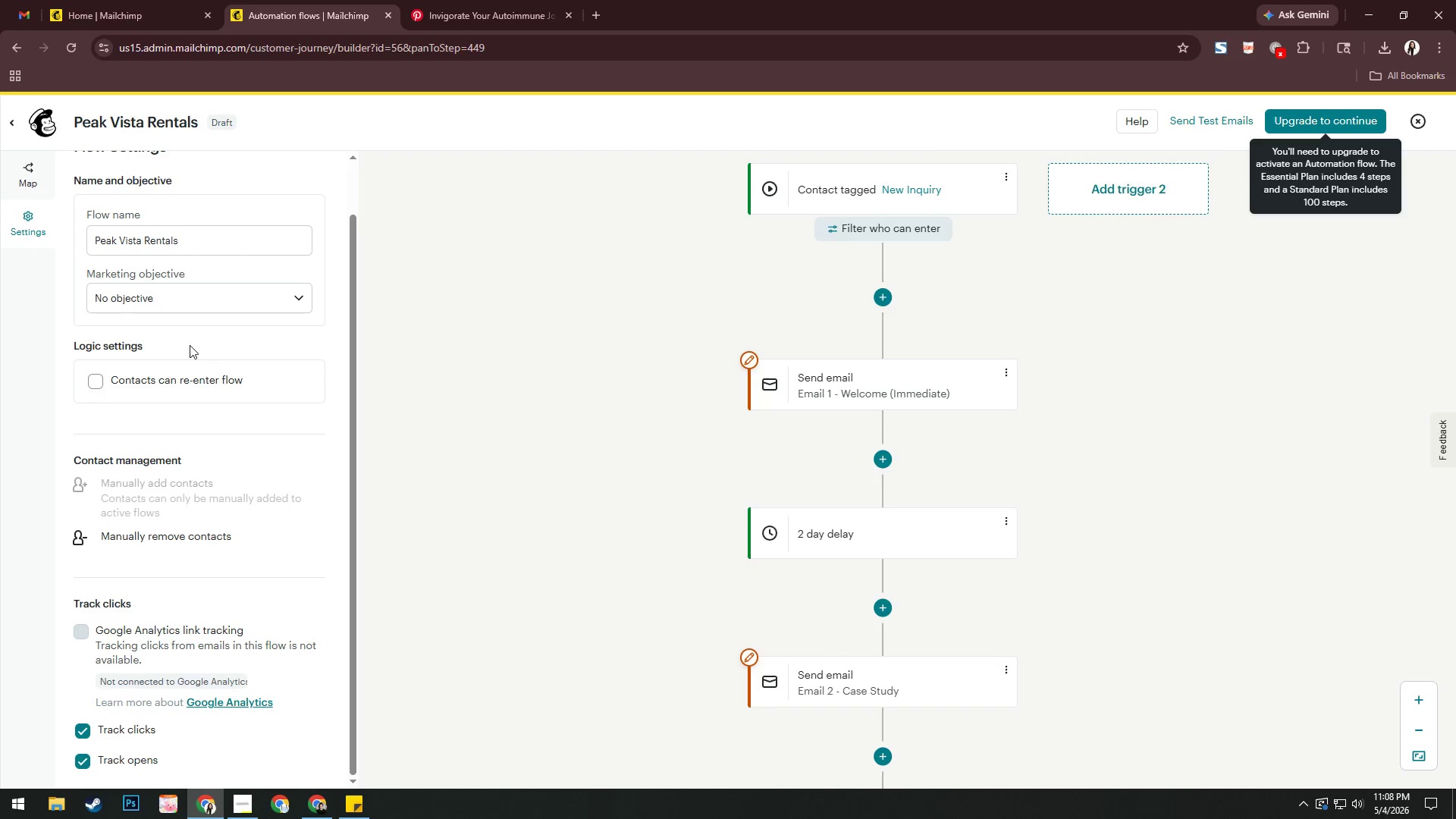 
left_click([178, 302])
 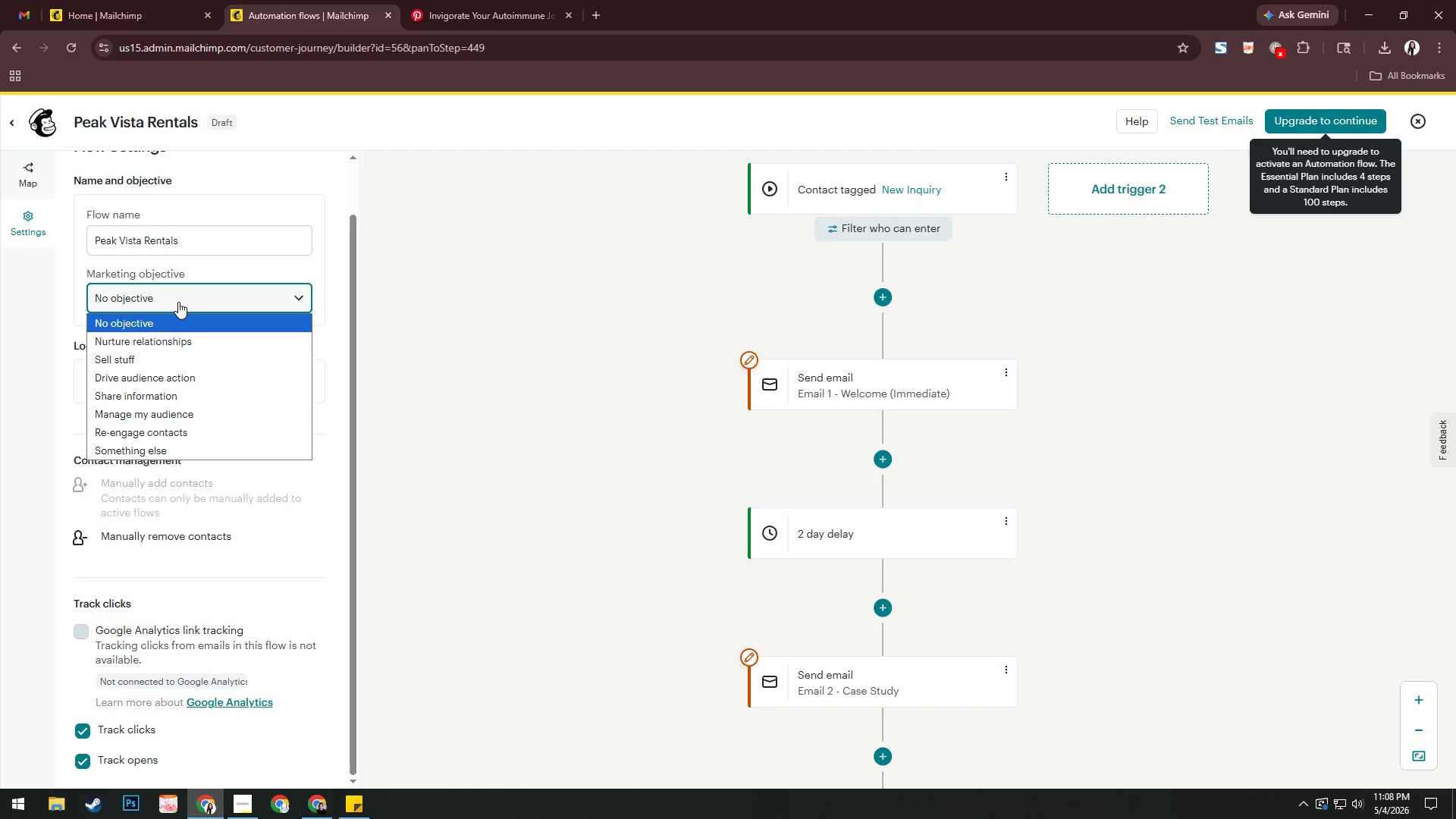 
left_click([178, 302])
 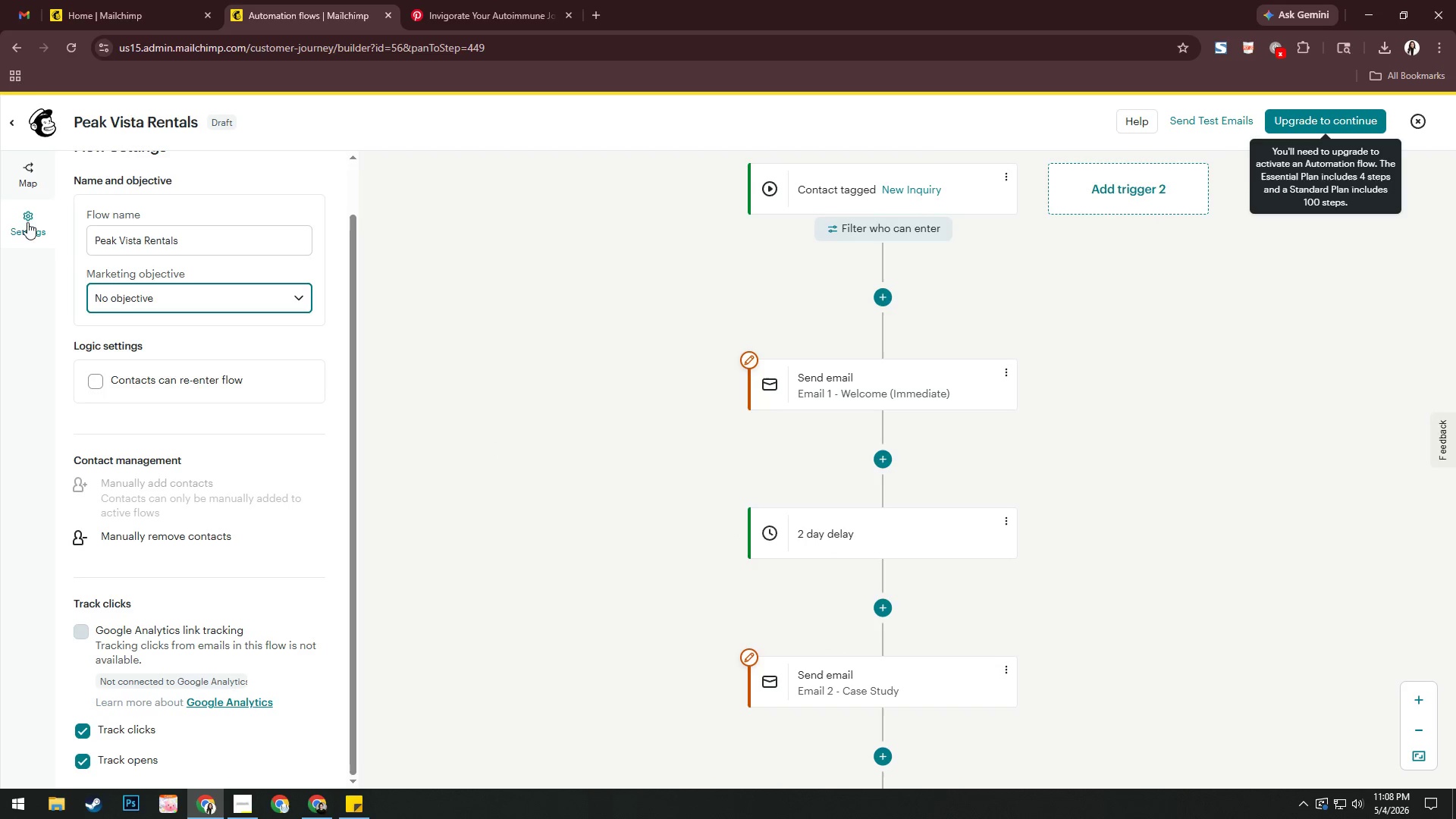 
left_click([25, 220])
 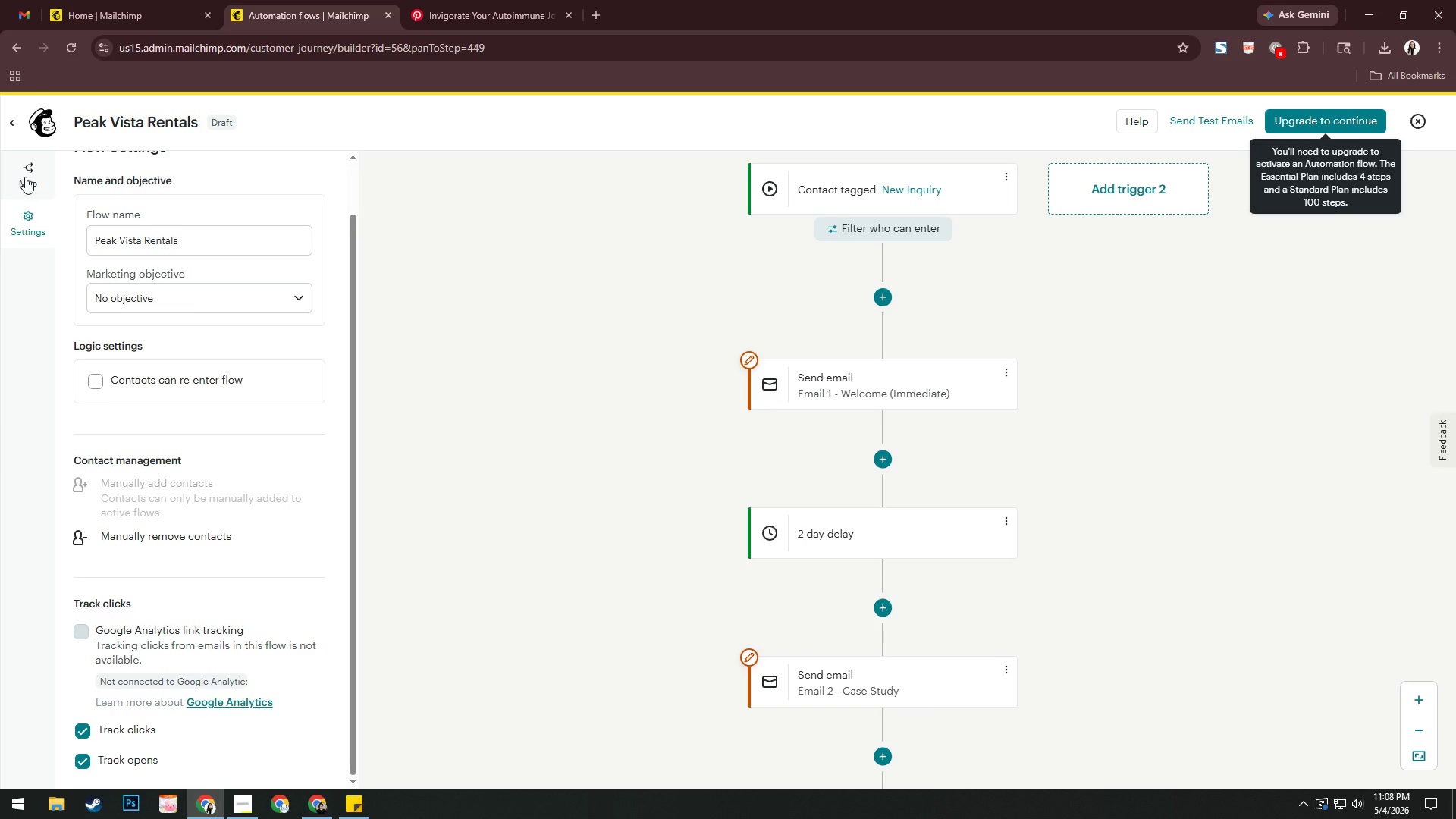 
left_click([25, 177])
 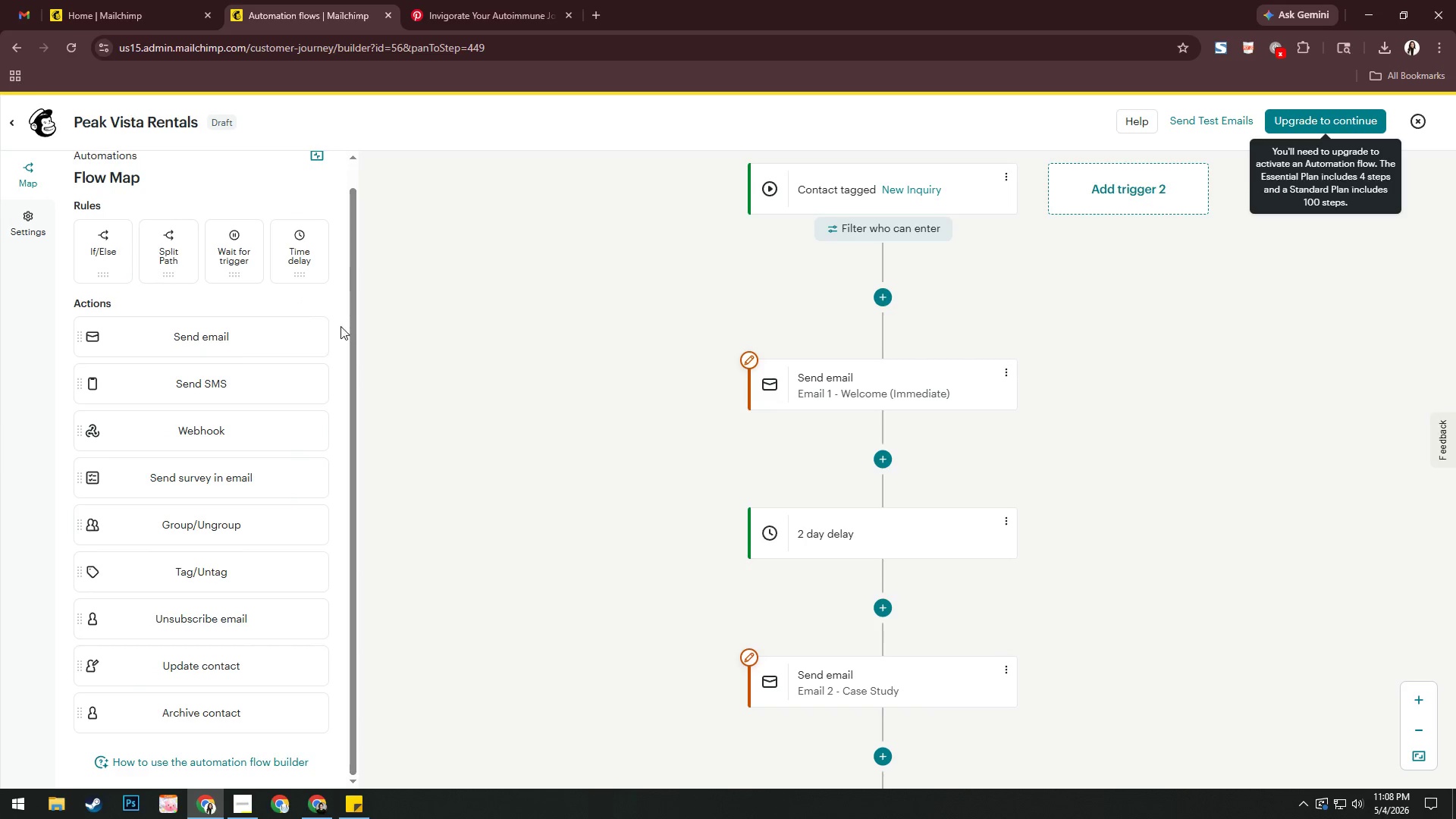 
scroll: coordinate [268, 609], scroll_direction: down, amount: 3.0
 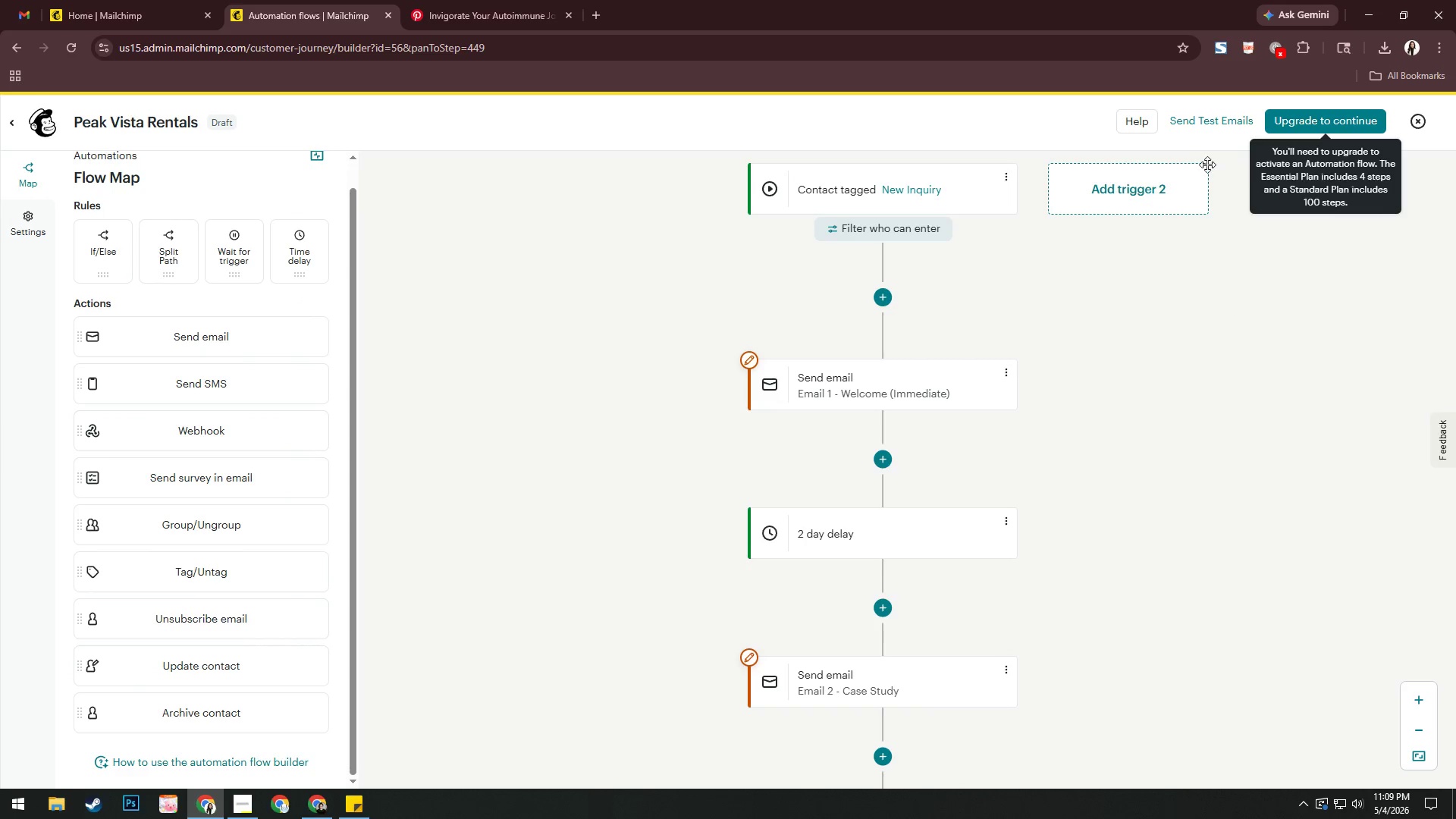 
left_click([1216, 123])
 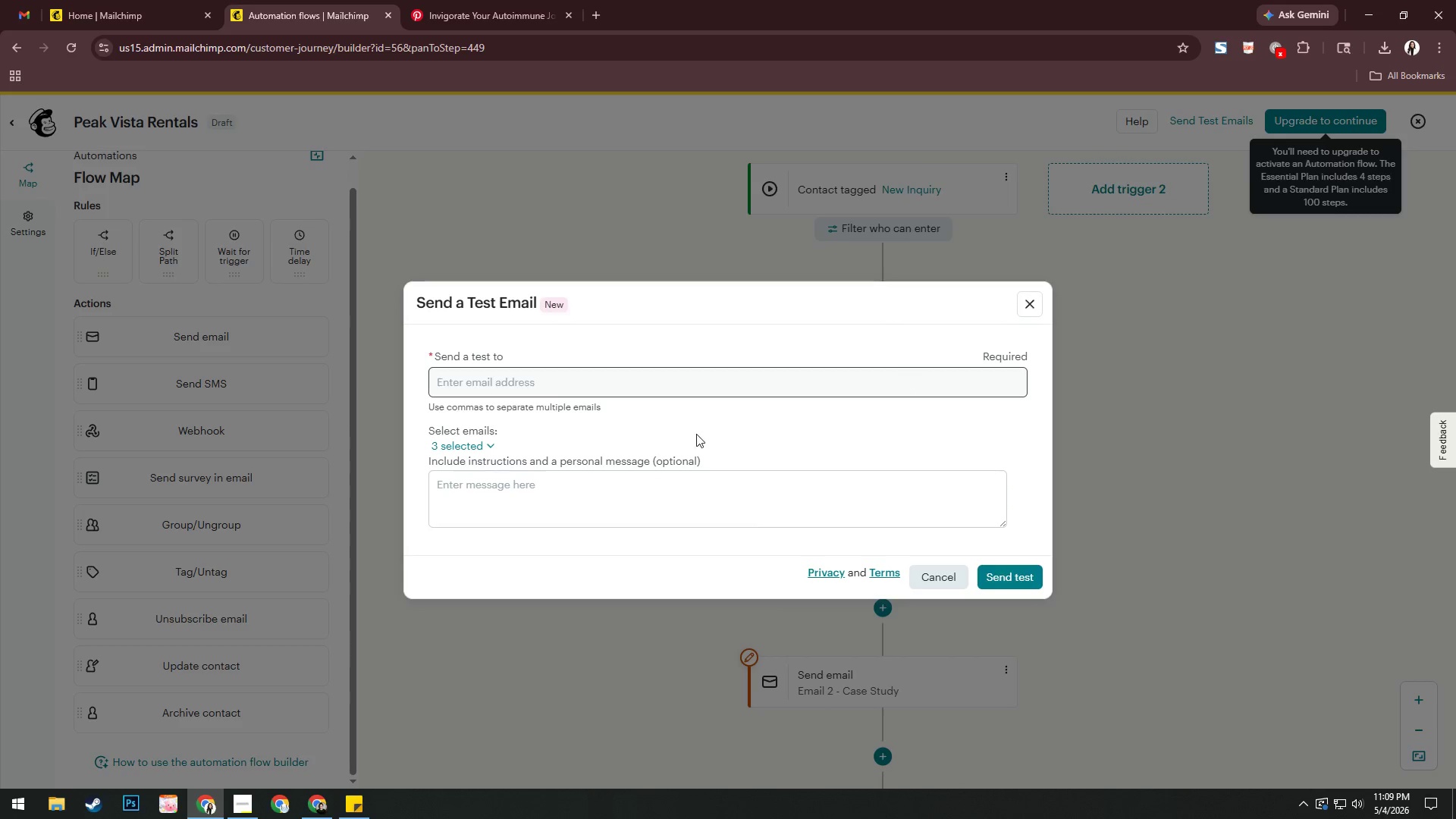 
left_click([475, 447])
 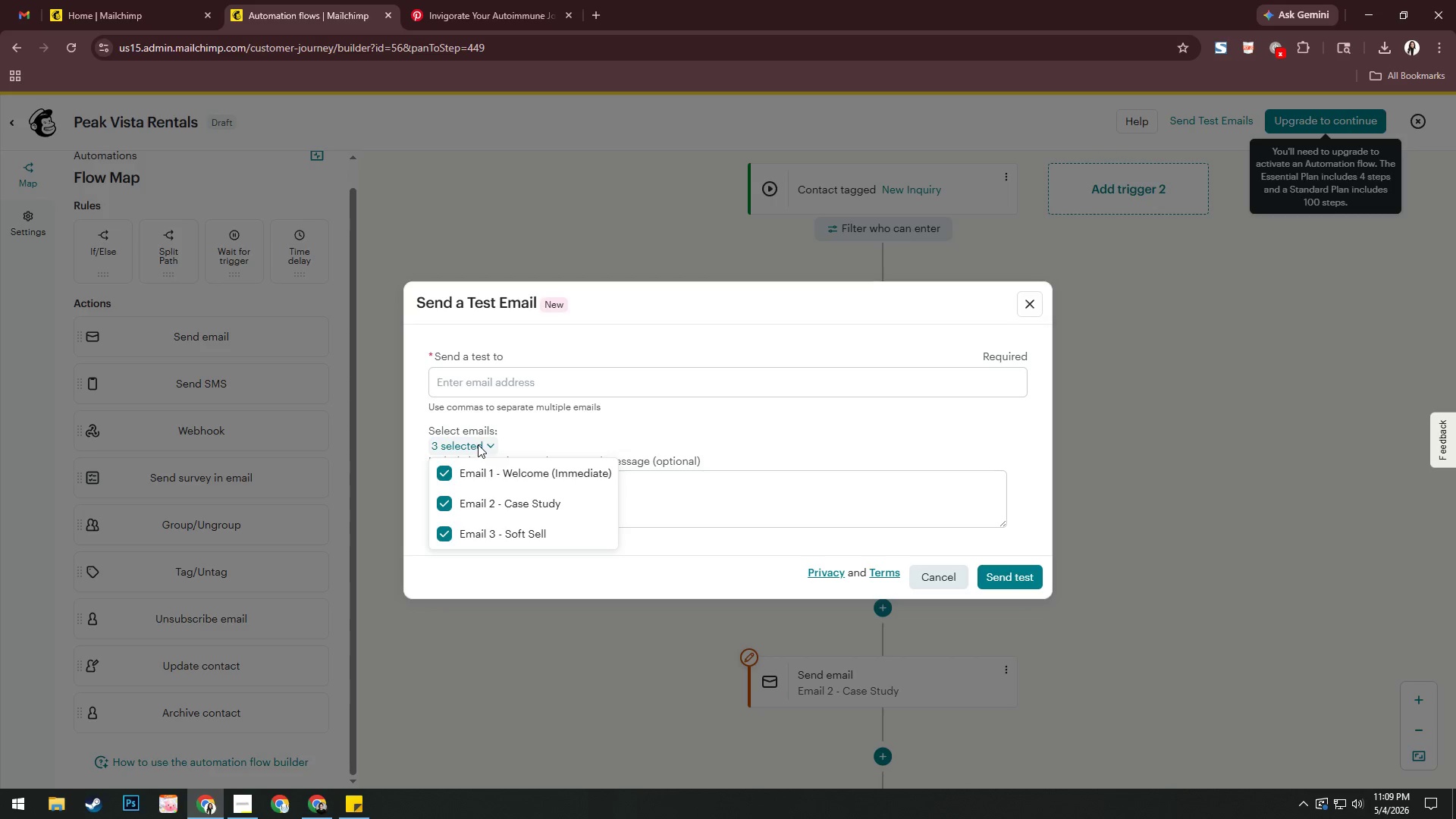 
double_click([497, 538])
 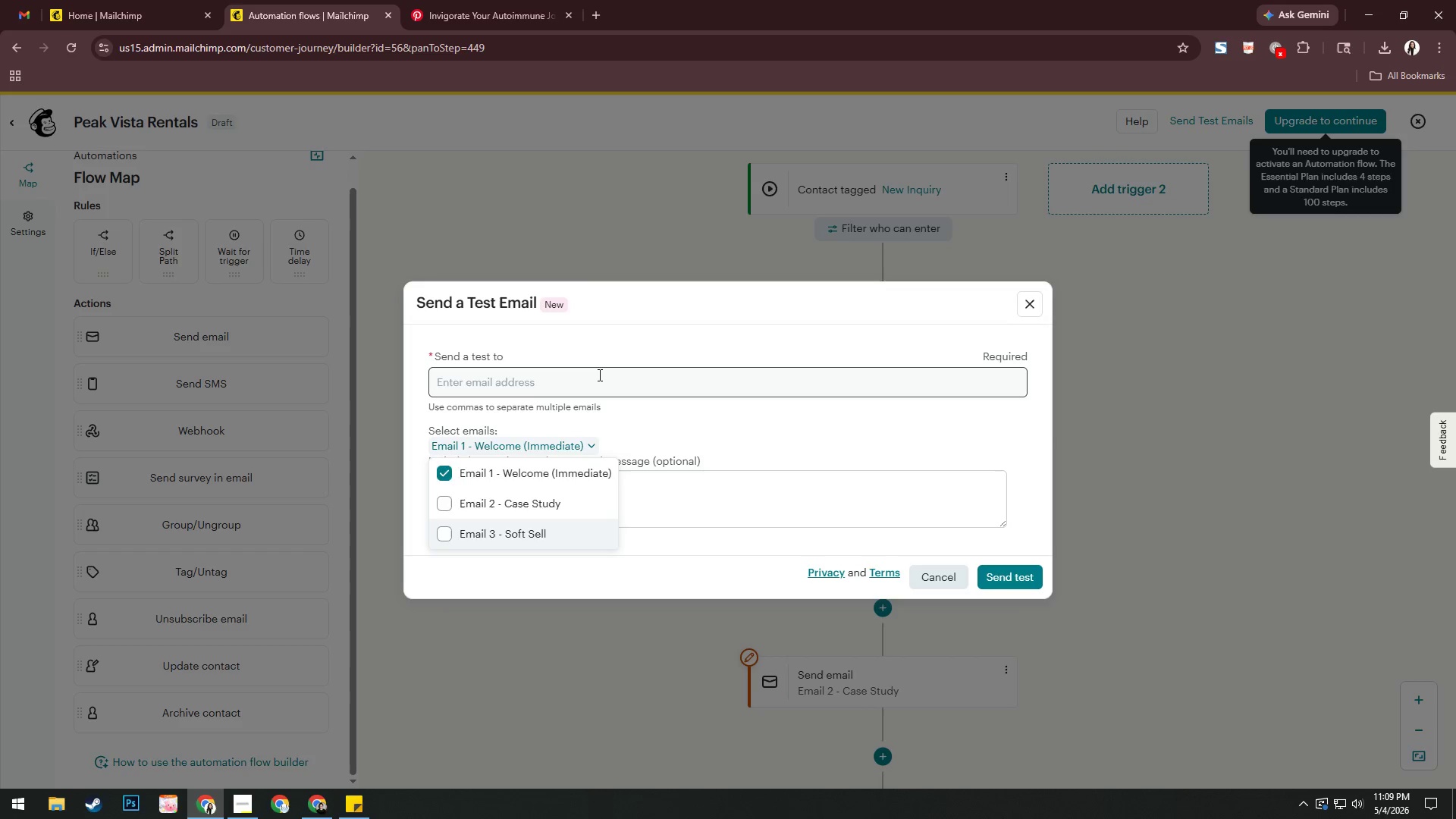 
left_click([598, 375])
 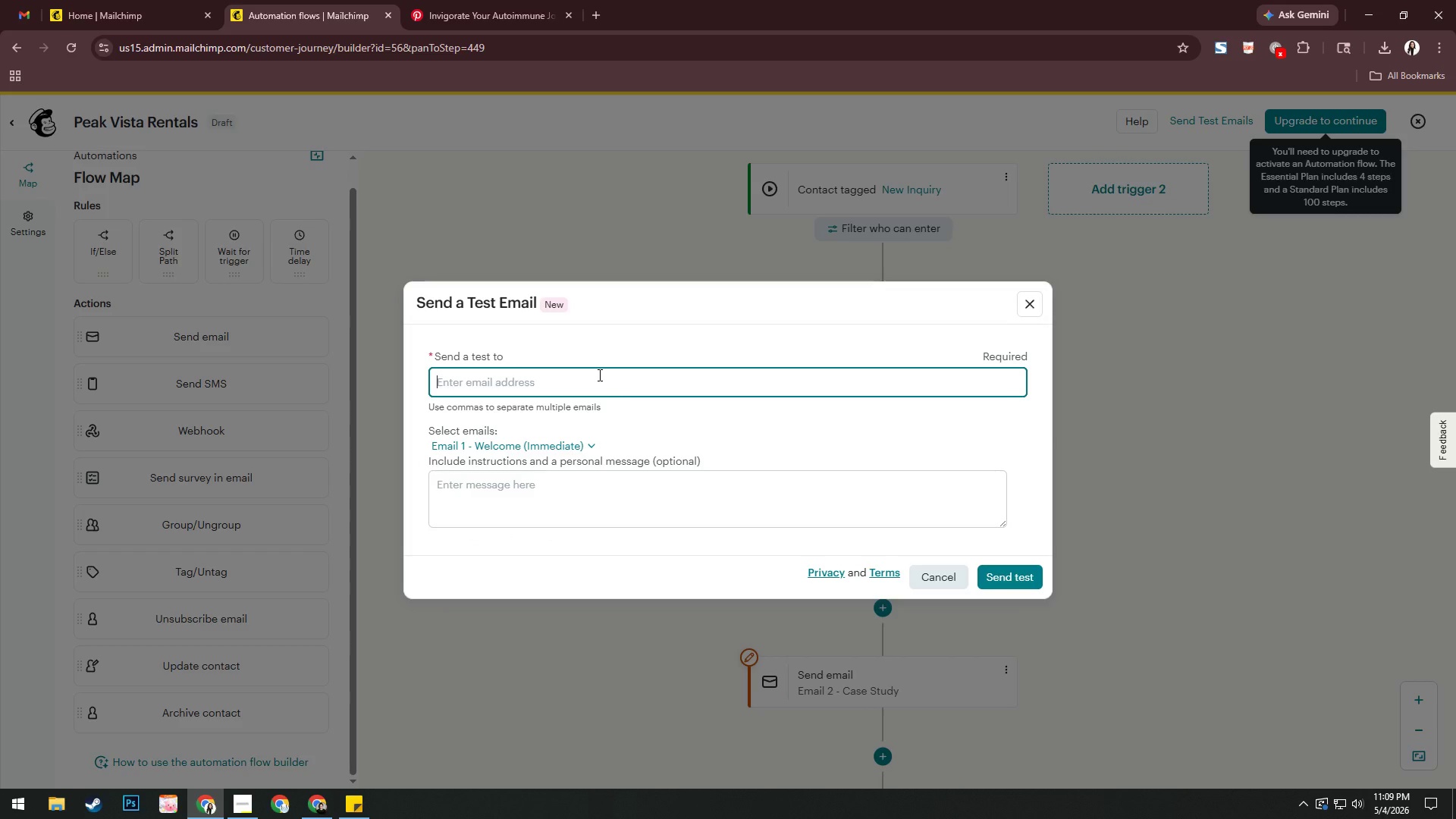 
type(mmj.ea13@ga)
key(Backspace)
type(mail.com)
 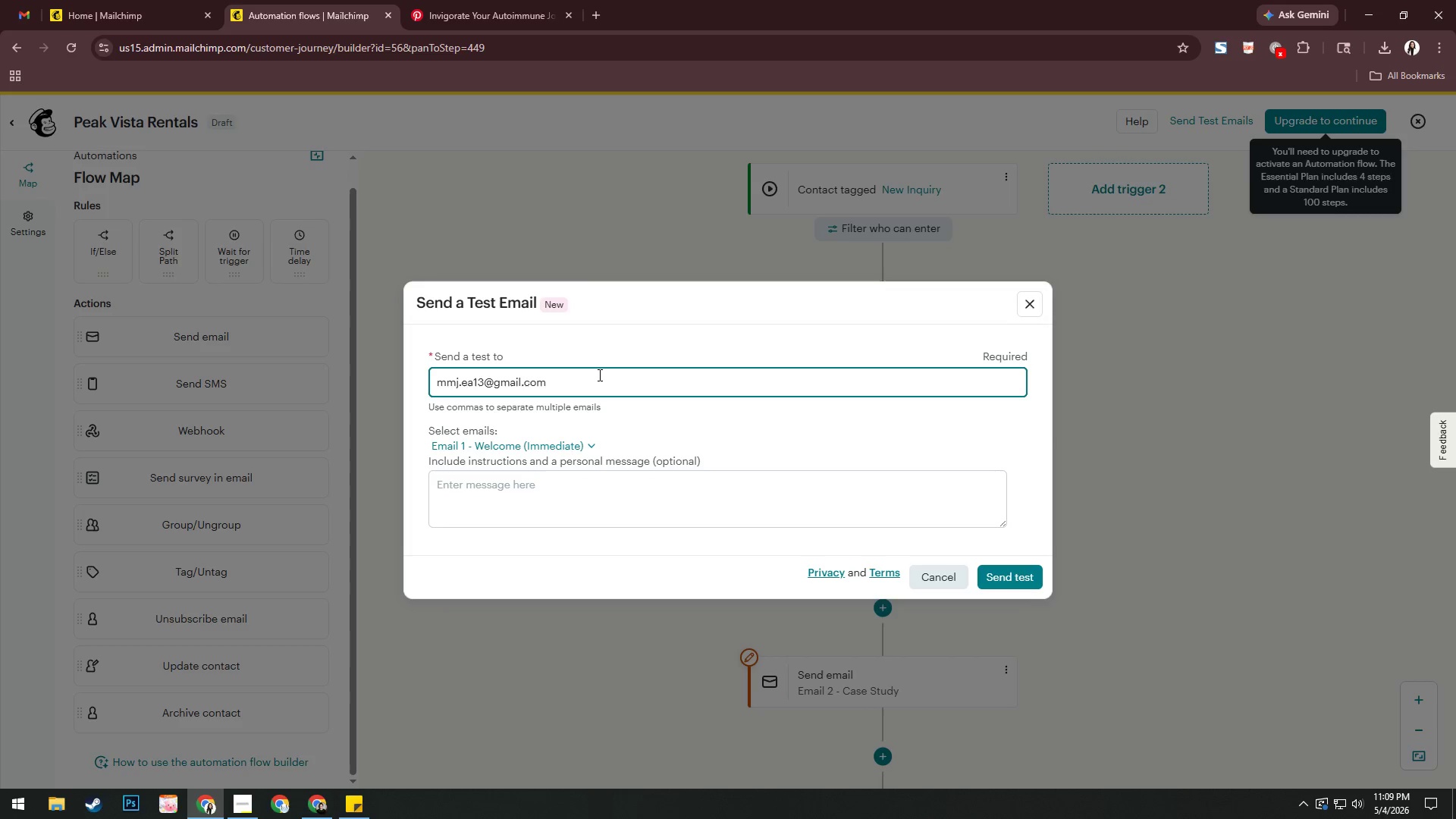 
key(Enter)
 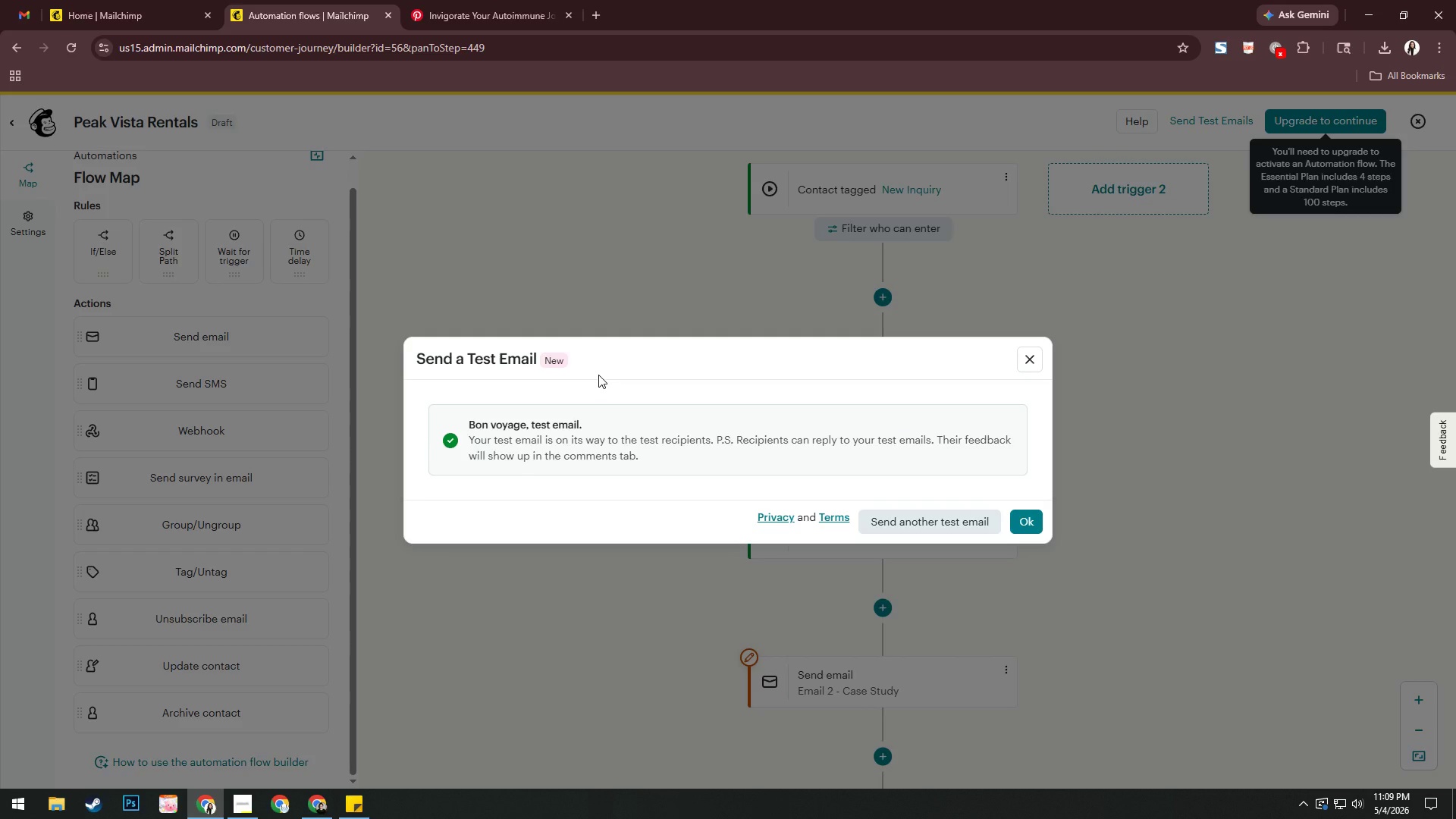 
wait(9.95)
 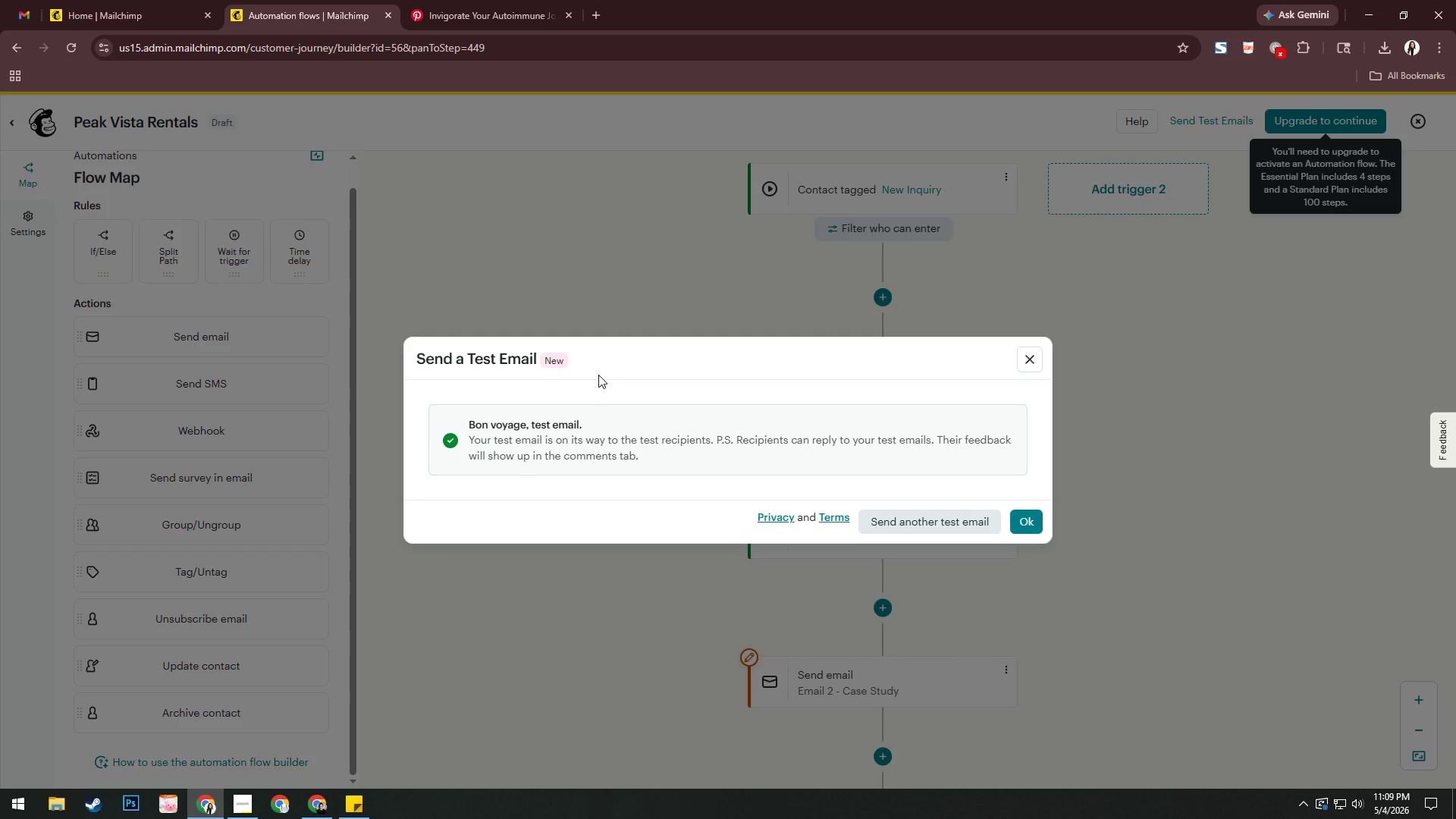 
left_click([1038, 526])
 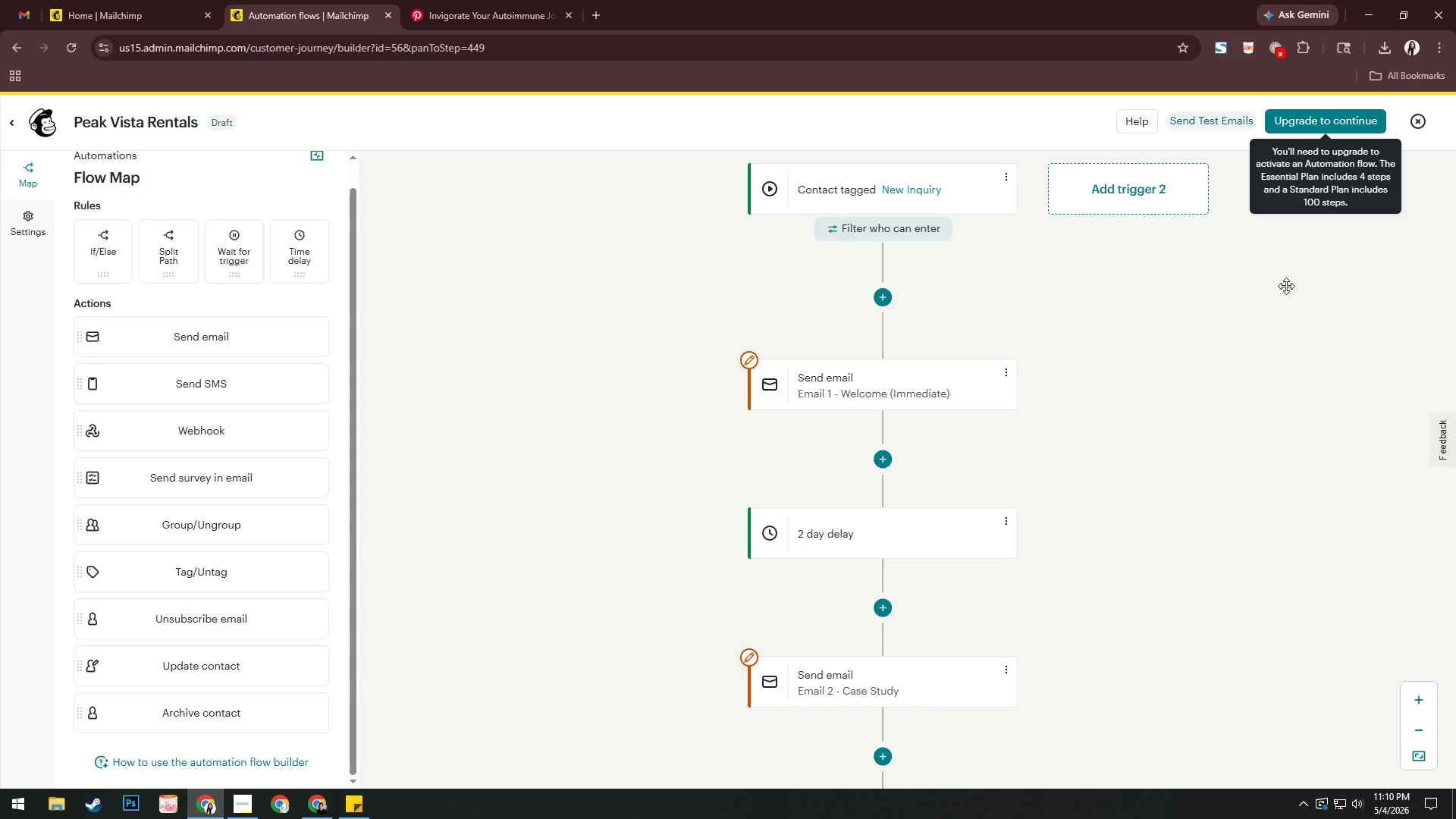 
wait(43.69)
 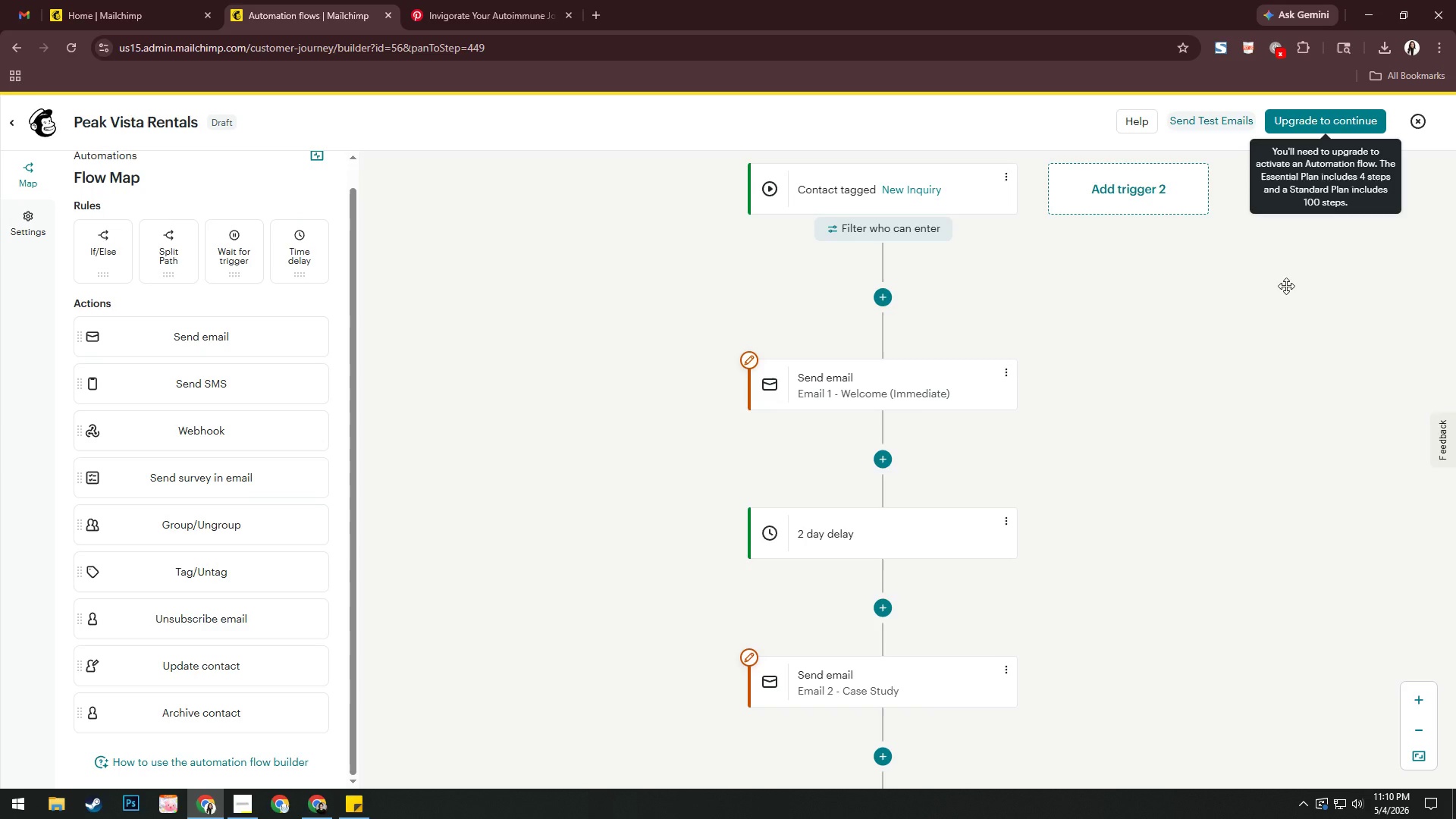 
key(Alt+AltLeft)
 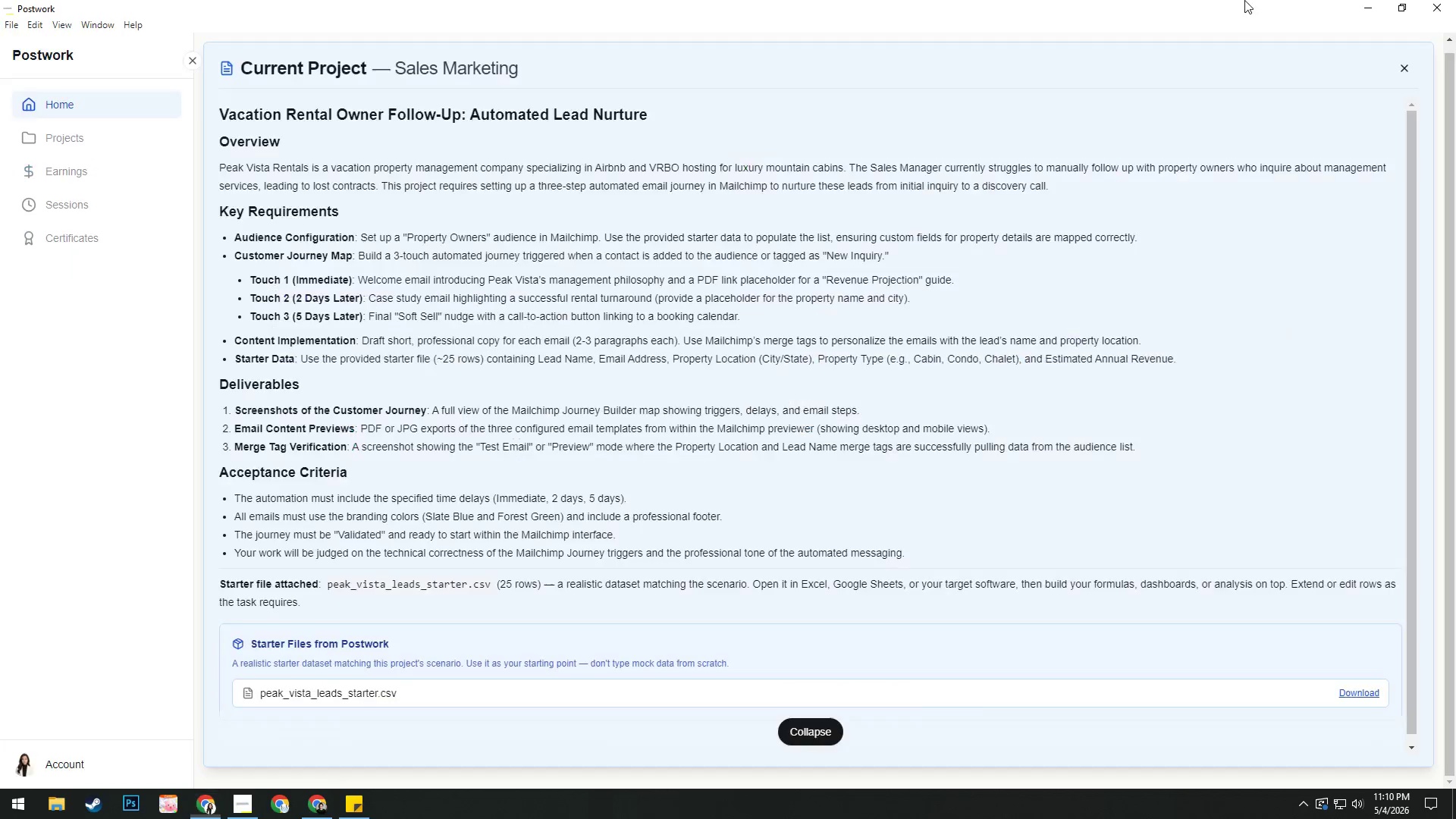 
key(Alt+Tab)